 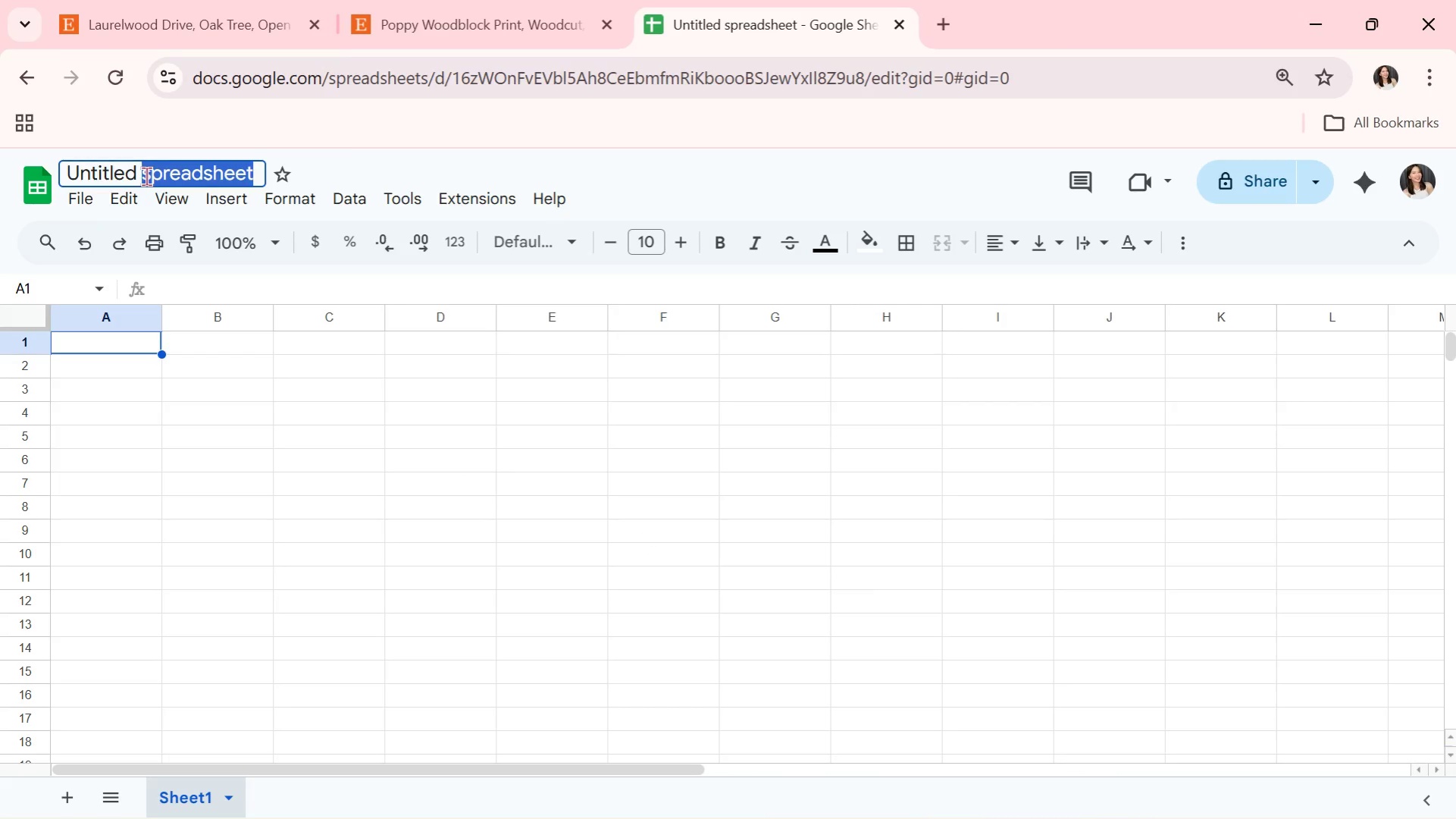 
triple_click([146, 176])
 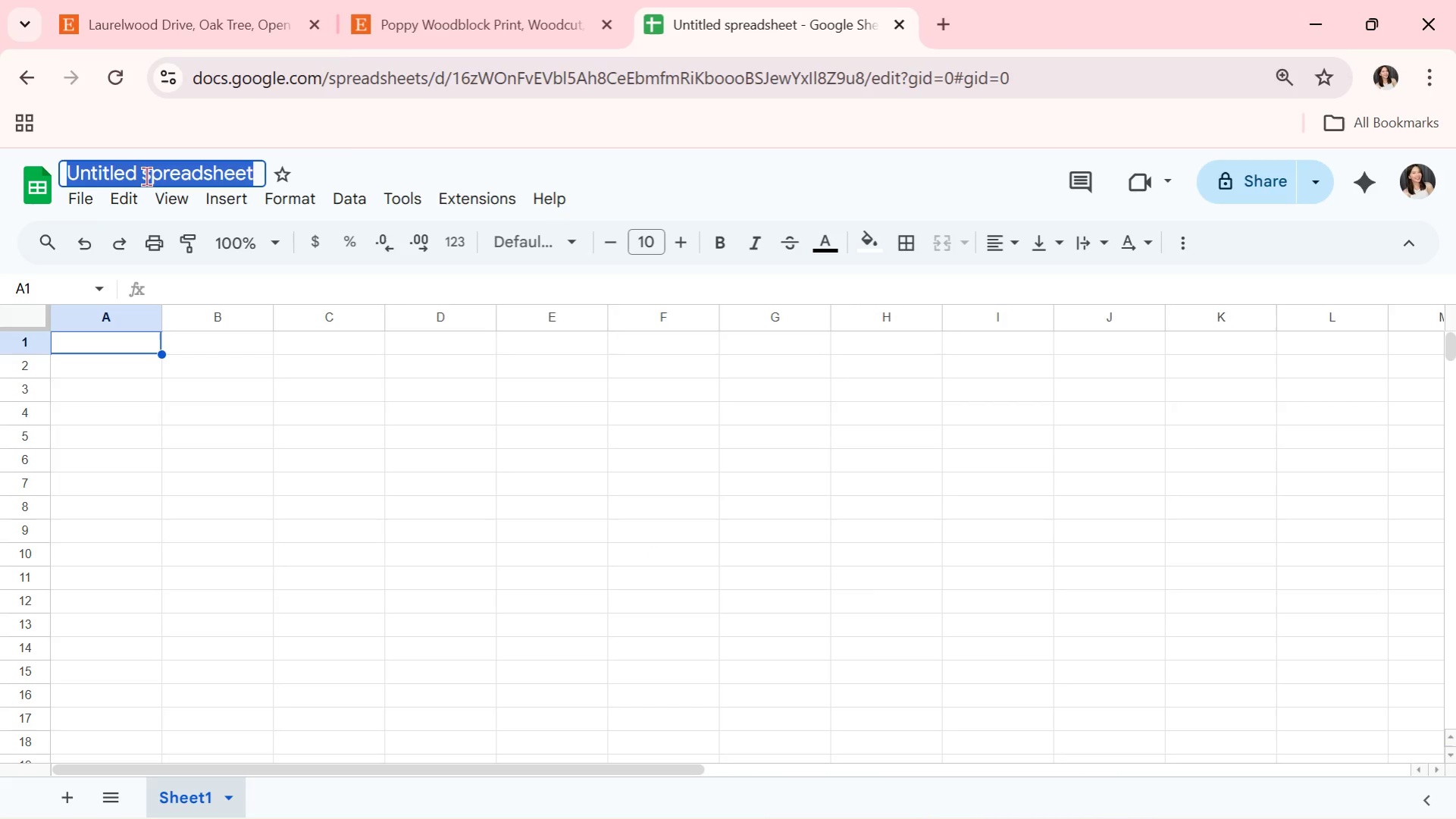 
key(Control+V)
 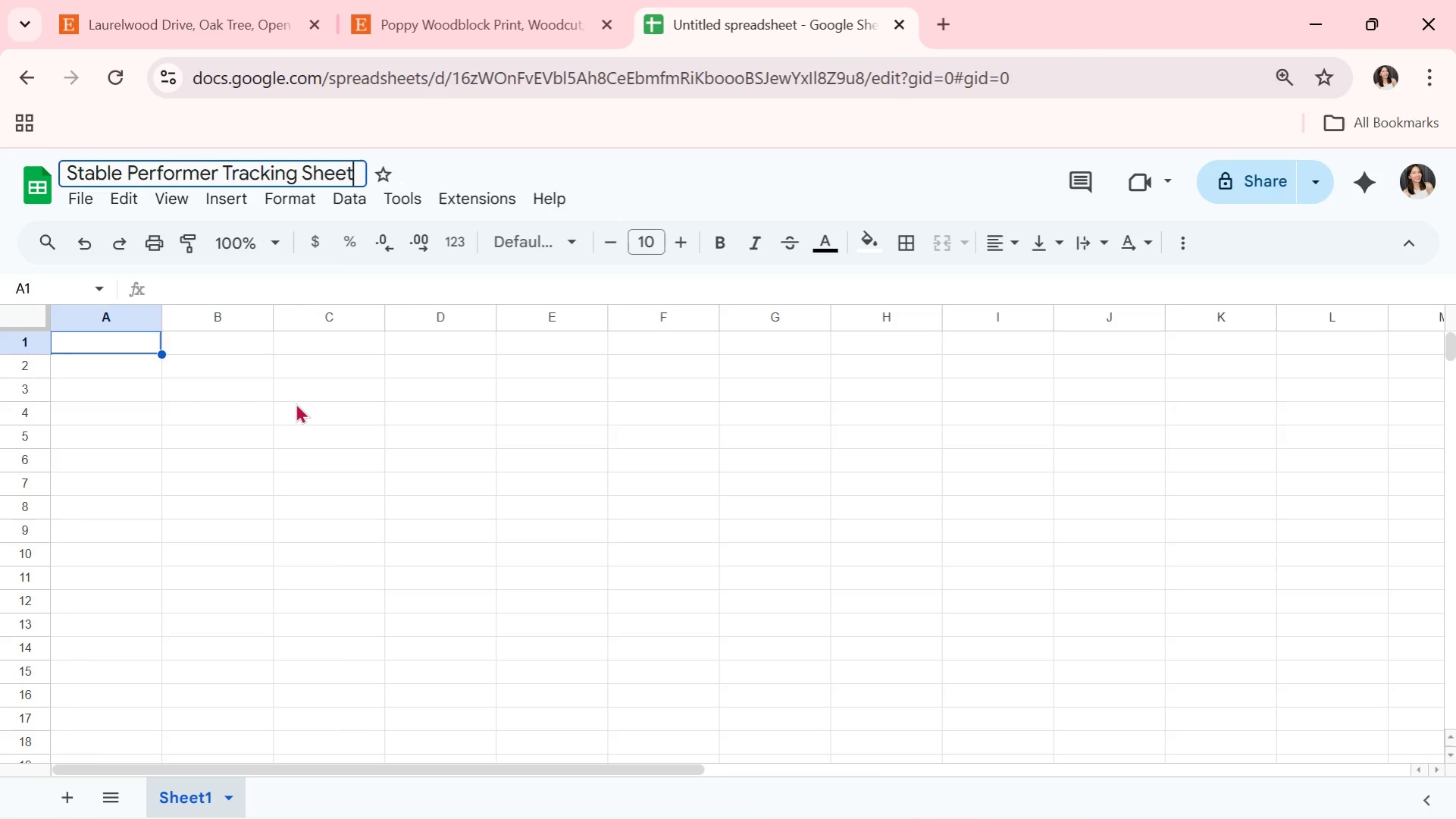 
left_click([296, 403])
 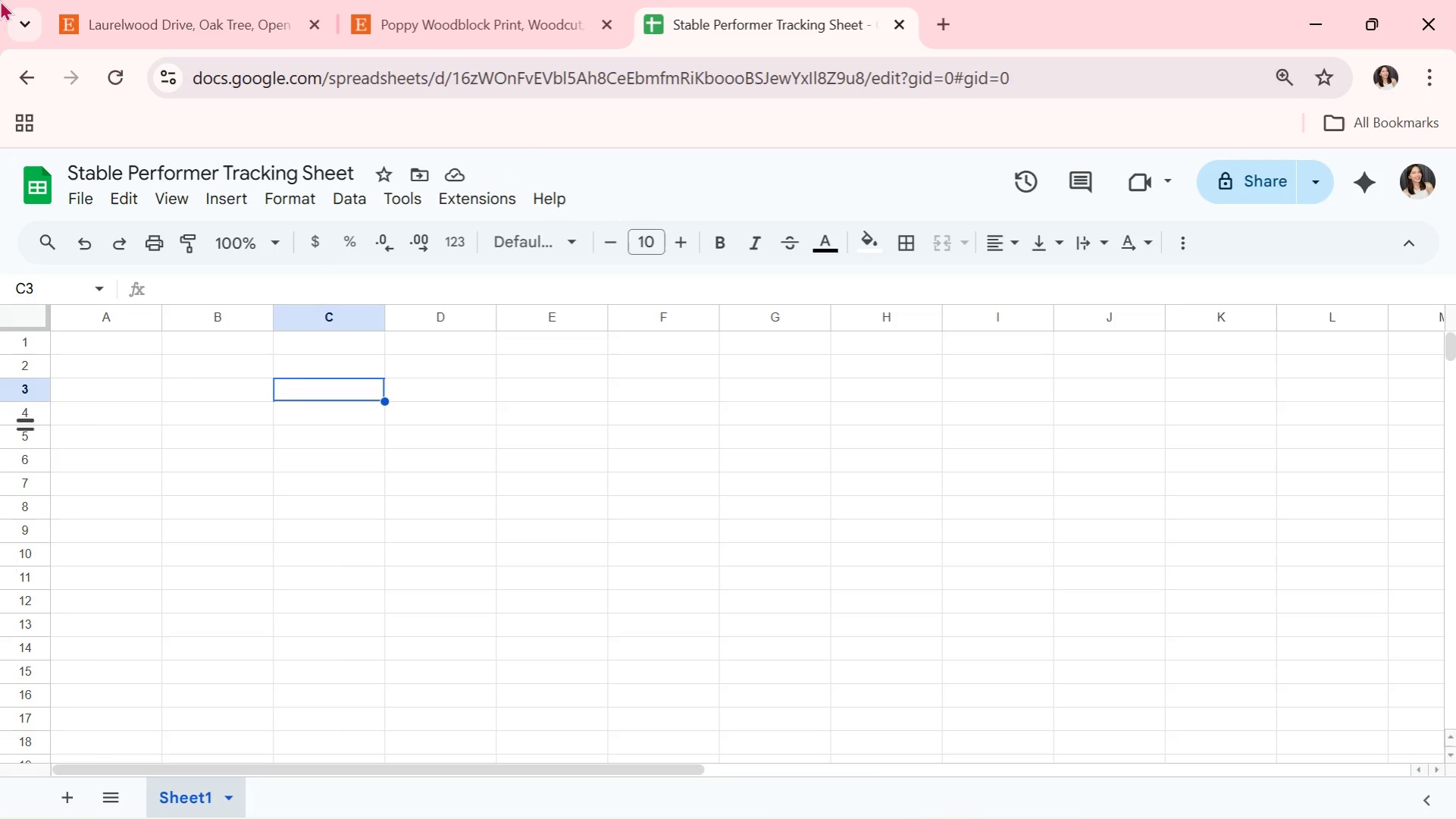 
wait(29.12)
 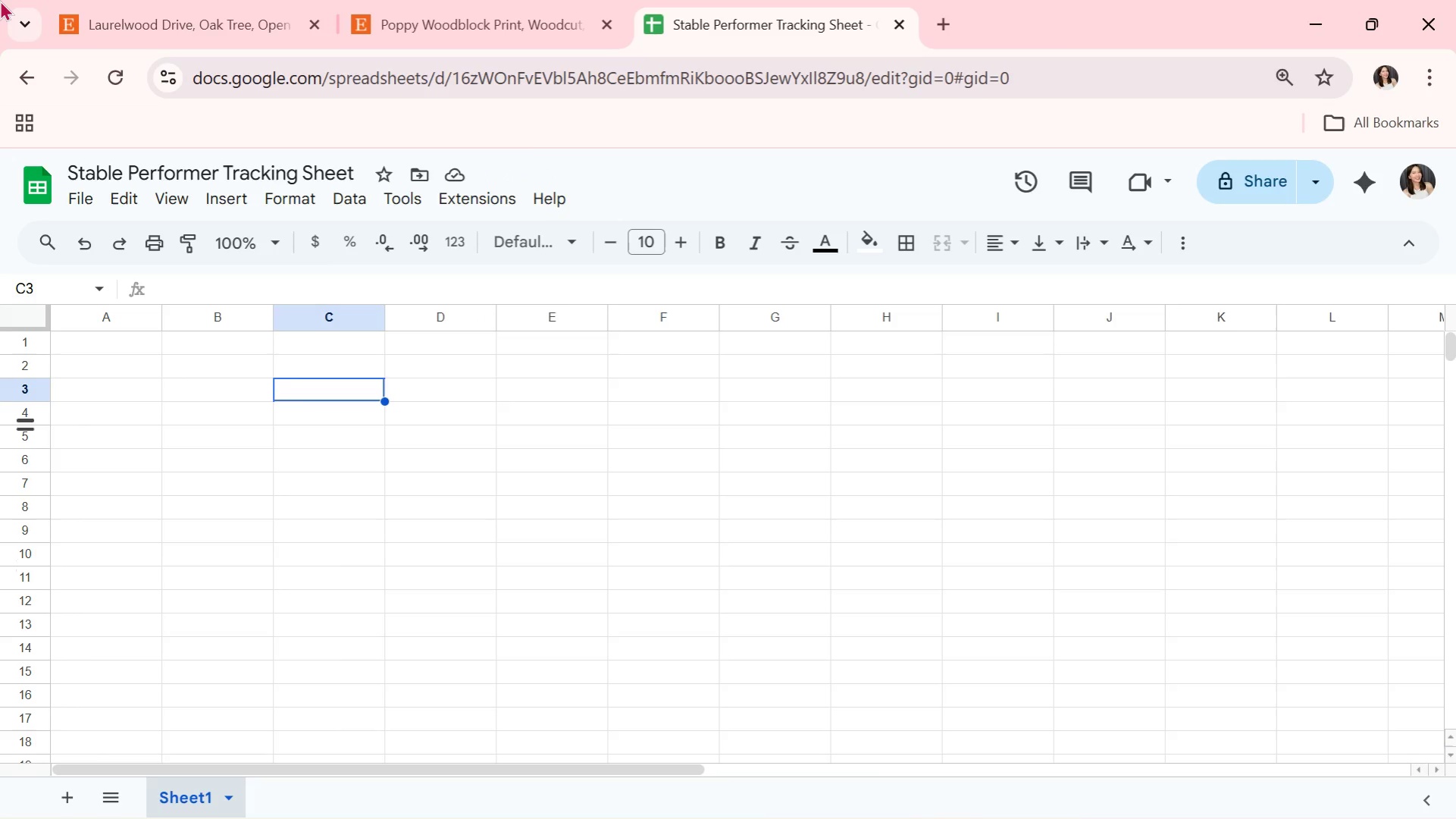 
double_click([128, 344])
 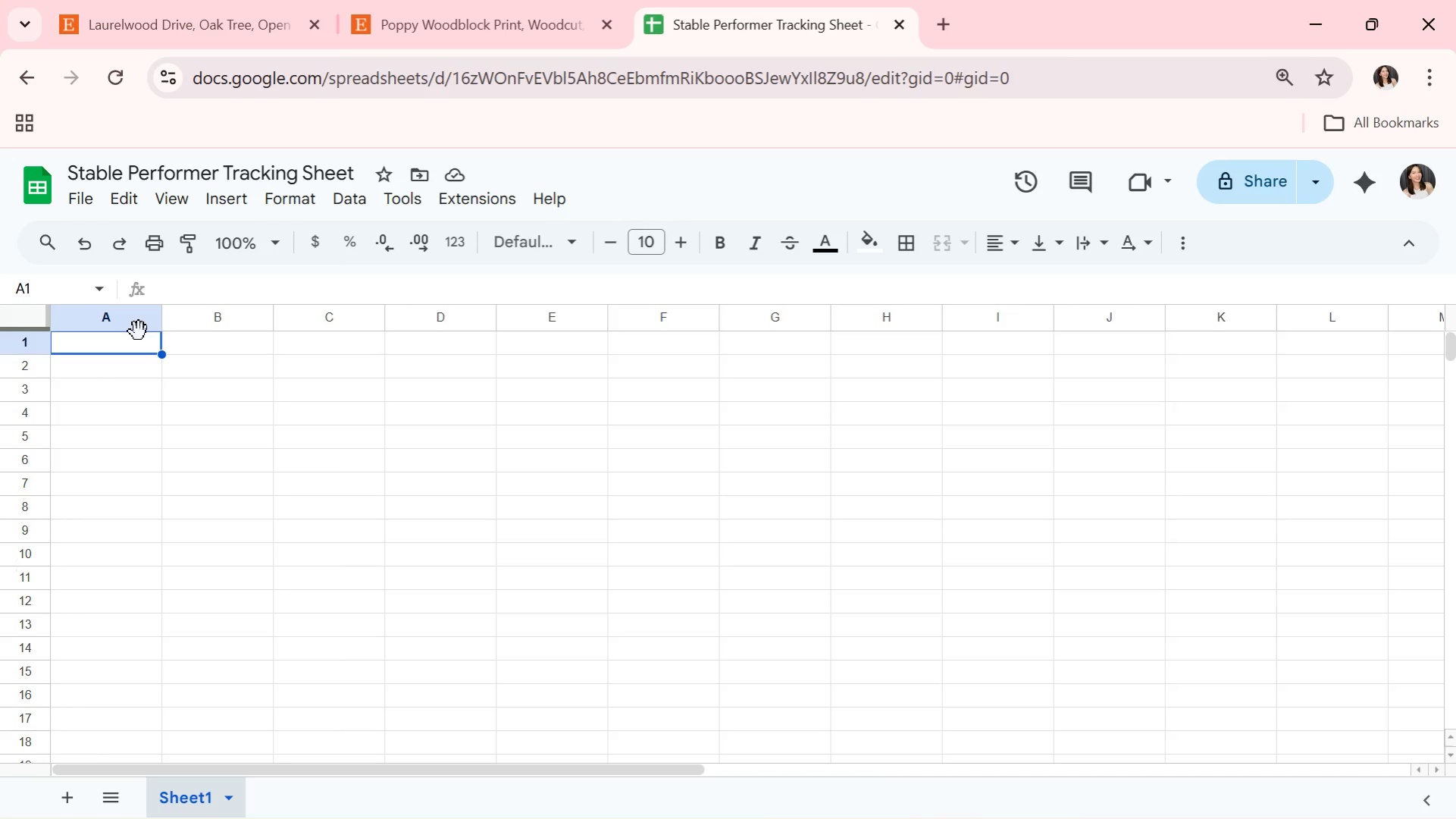 
type(Lis)
 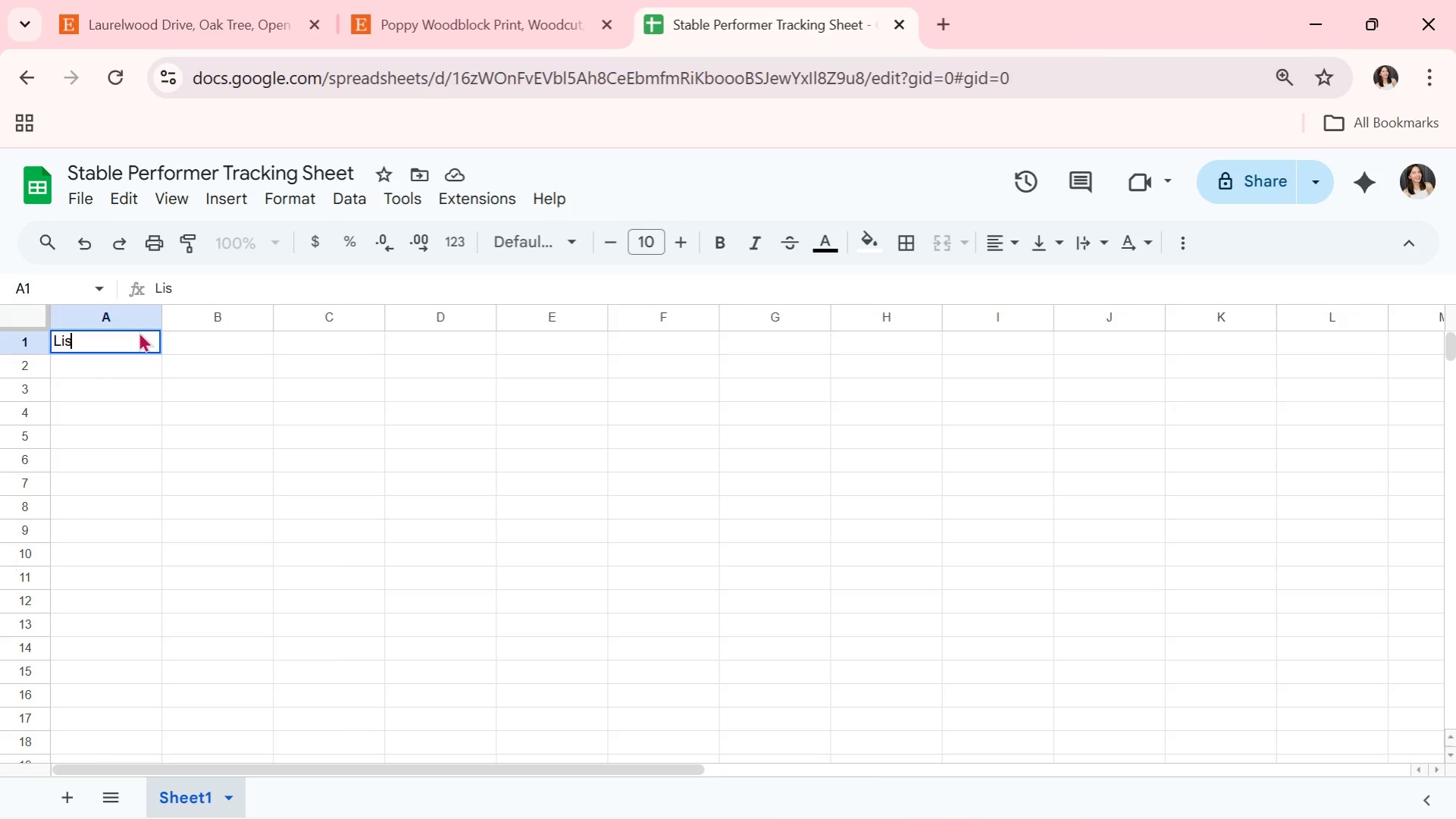 
wait(7.16)
 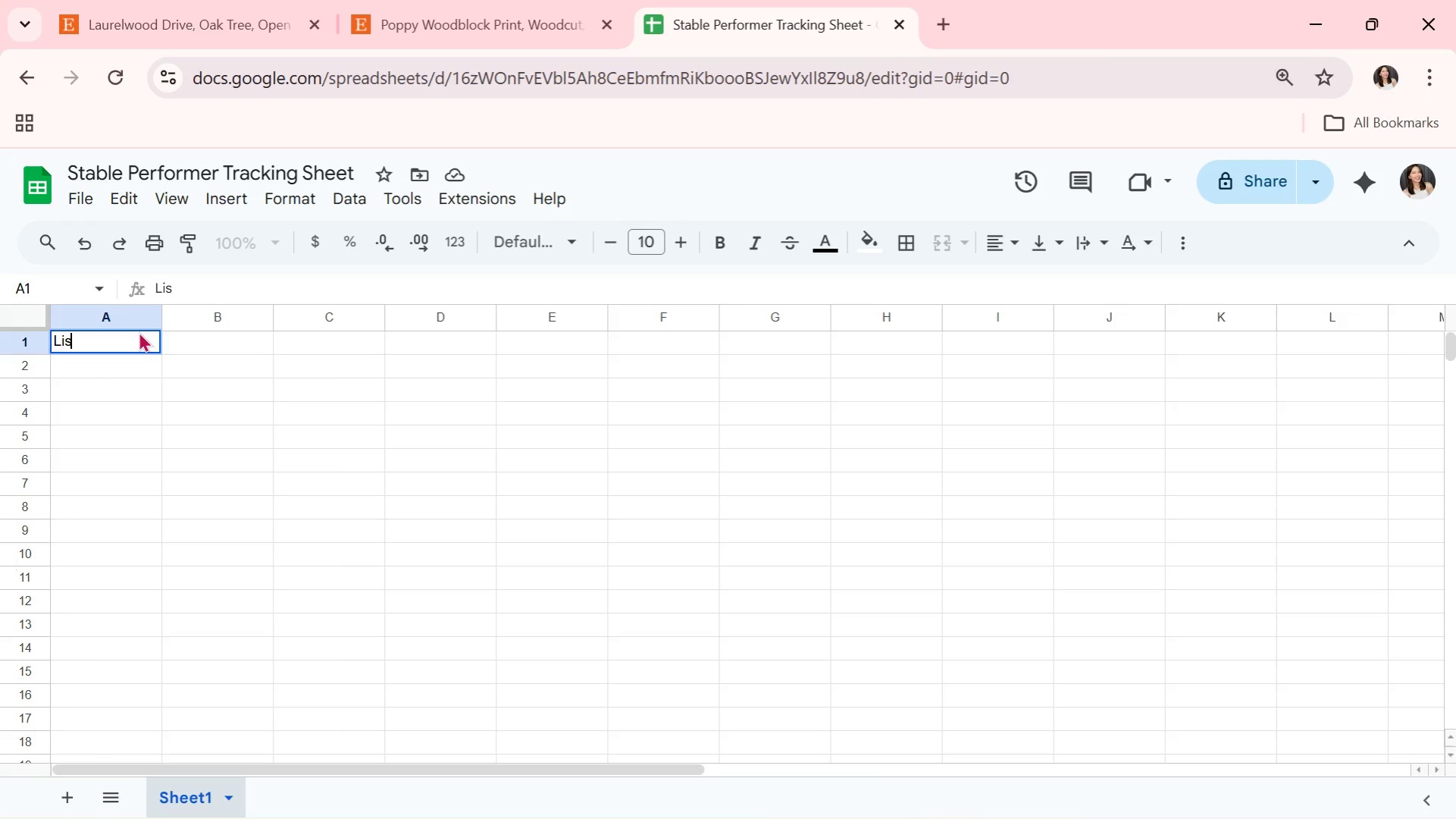 
key(Alt+AltLeft)
 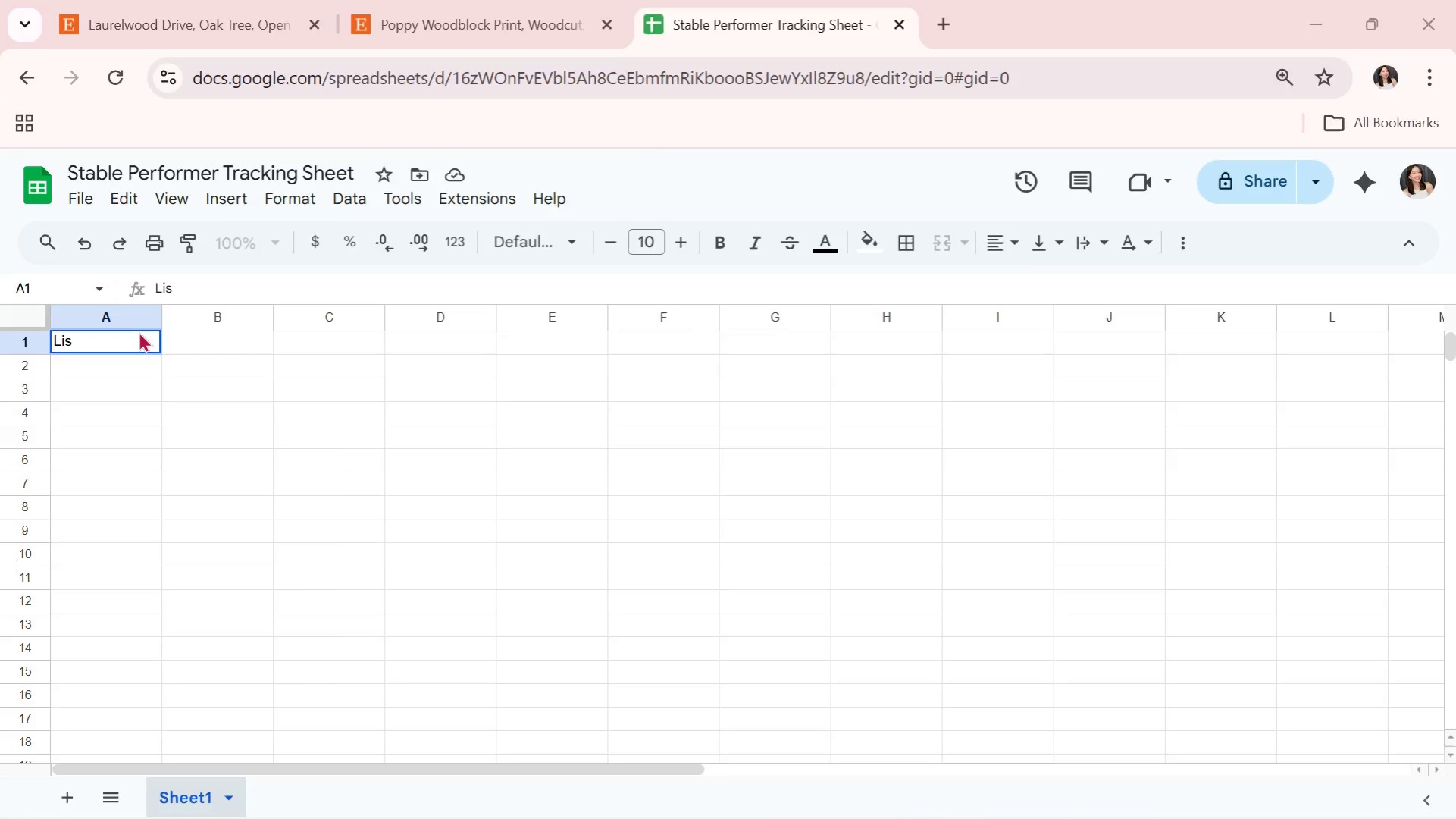 
key(Alt+Tab)